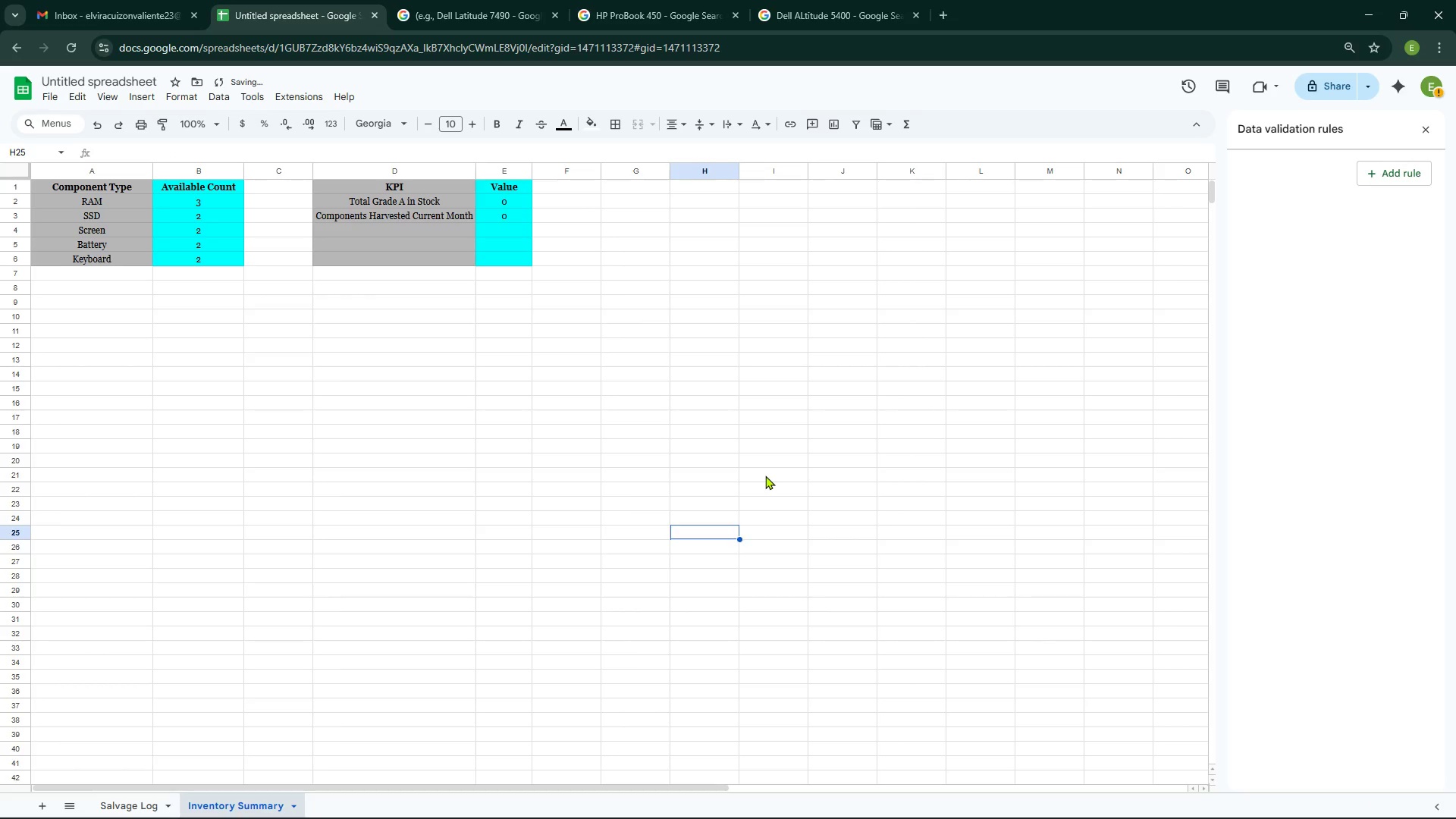 
left_click([765, 475])
 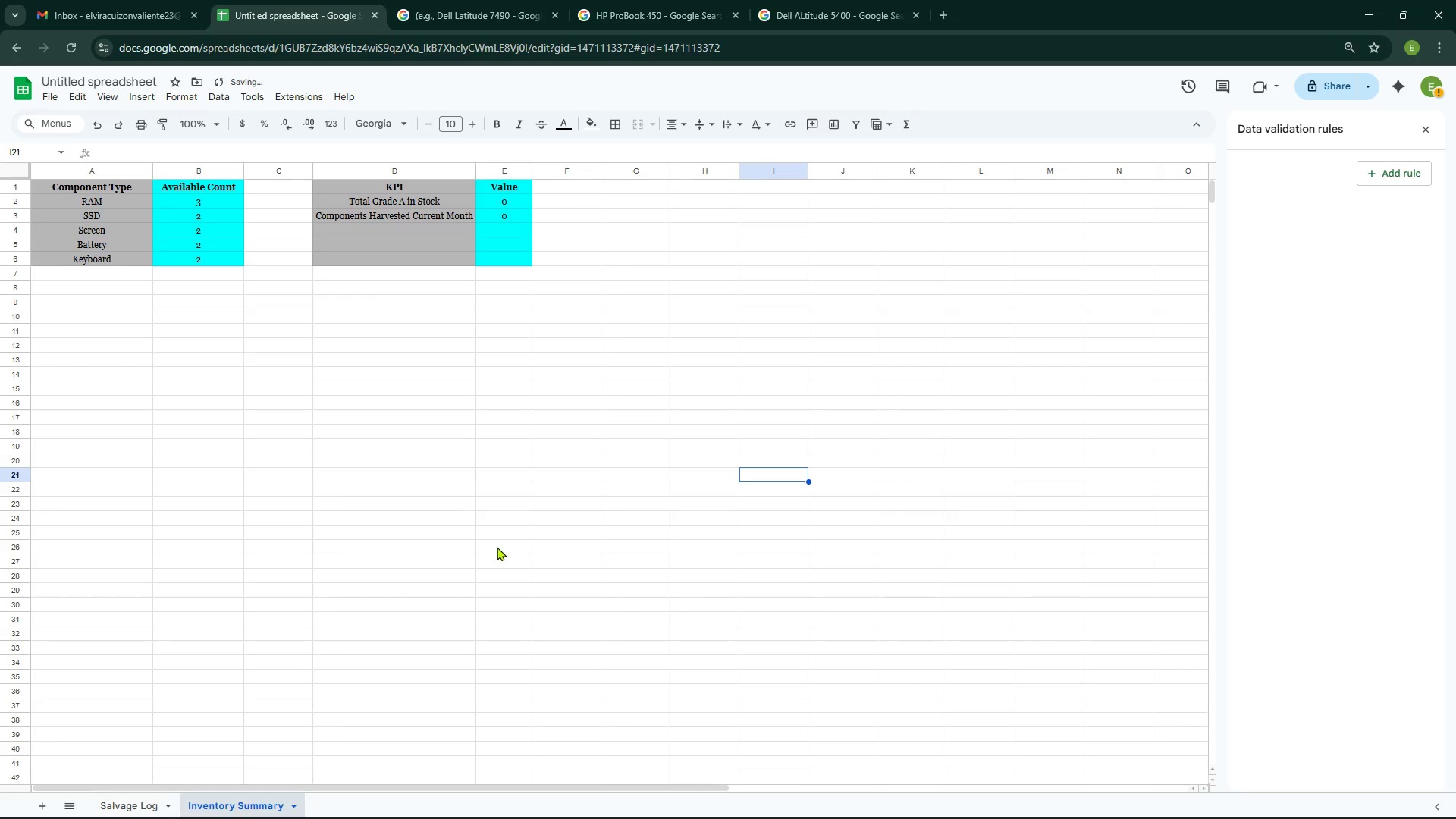 
left_click_drag(start_coordinate=[521, 580], to_coordinate=[520, 573])
 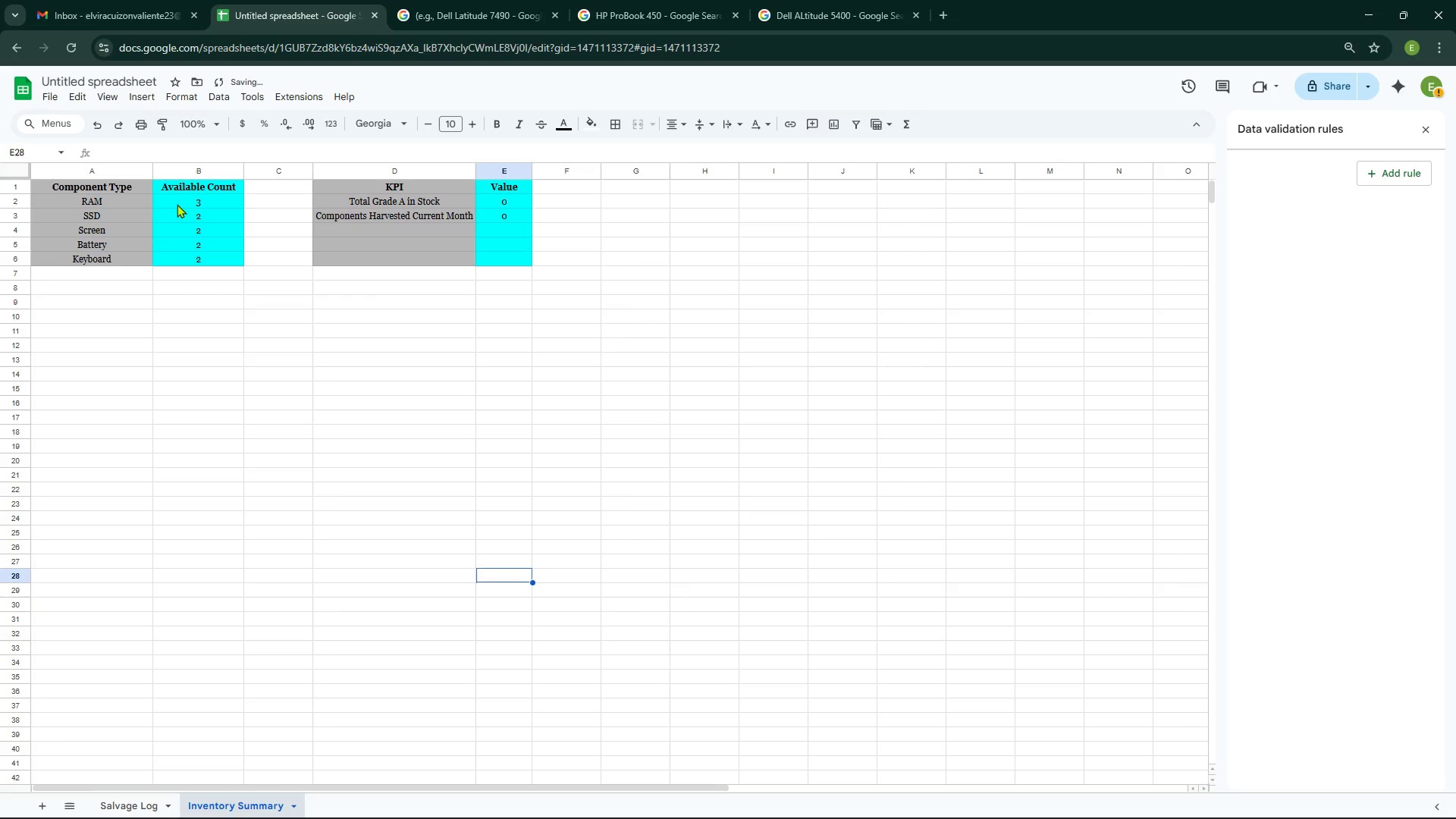 
left_click_drag(start_coordinate=[177, 201], to_coordinate=[212, 256])
 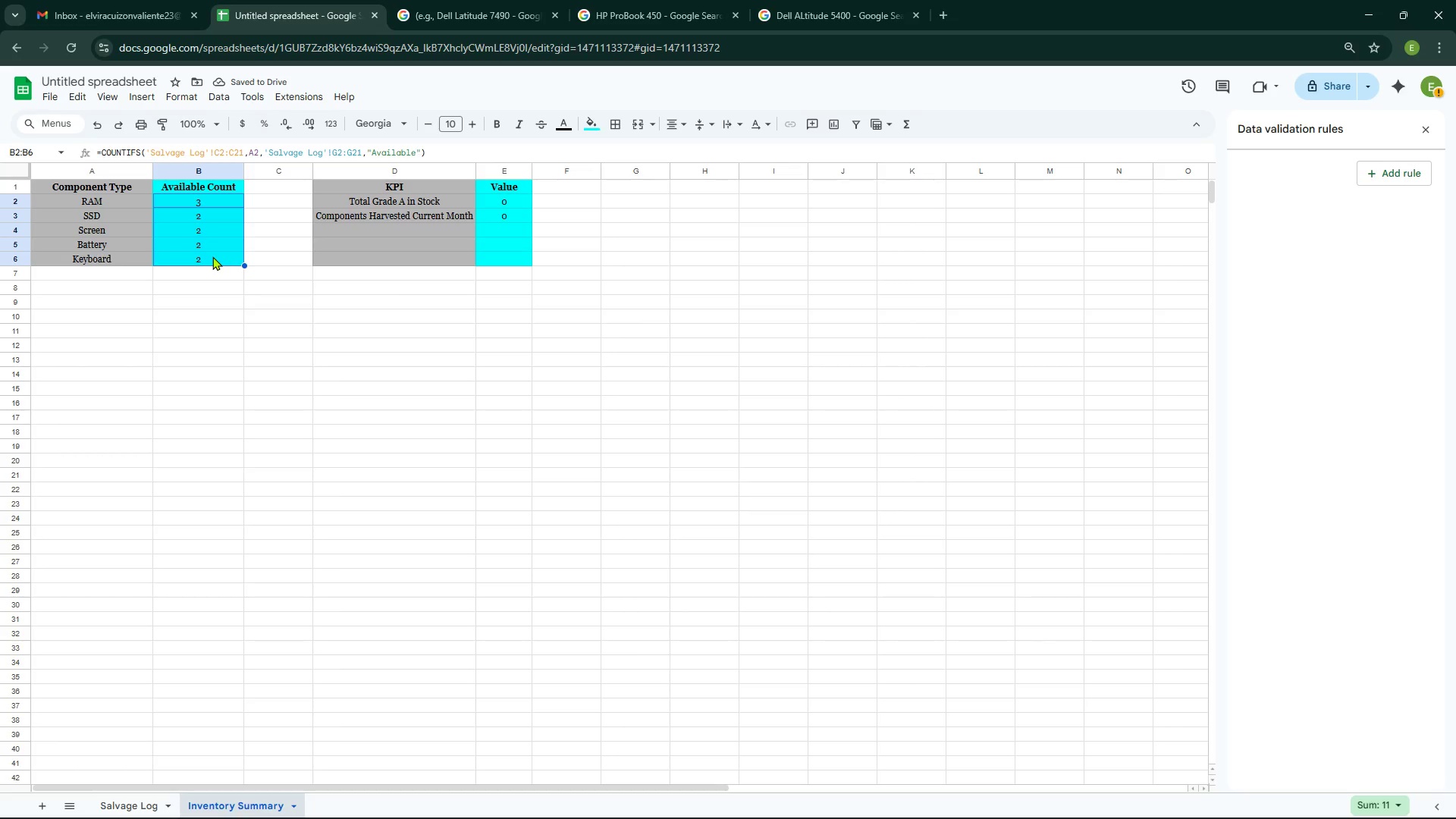 
key(Control+C)
 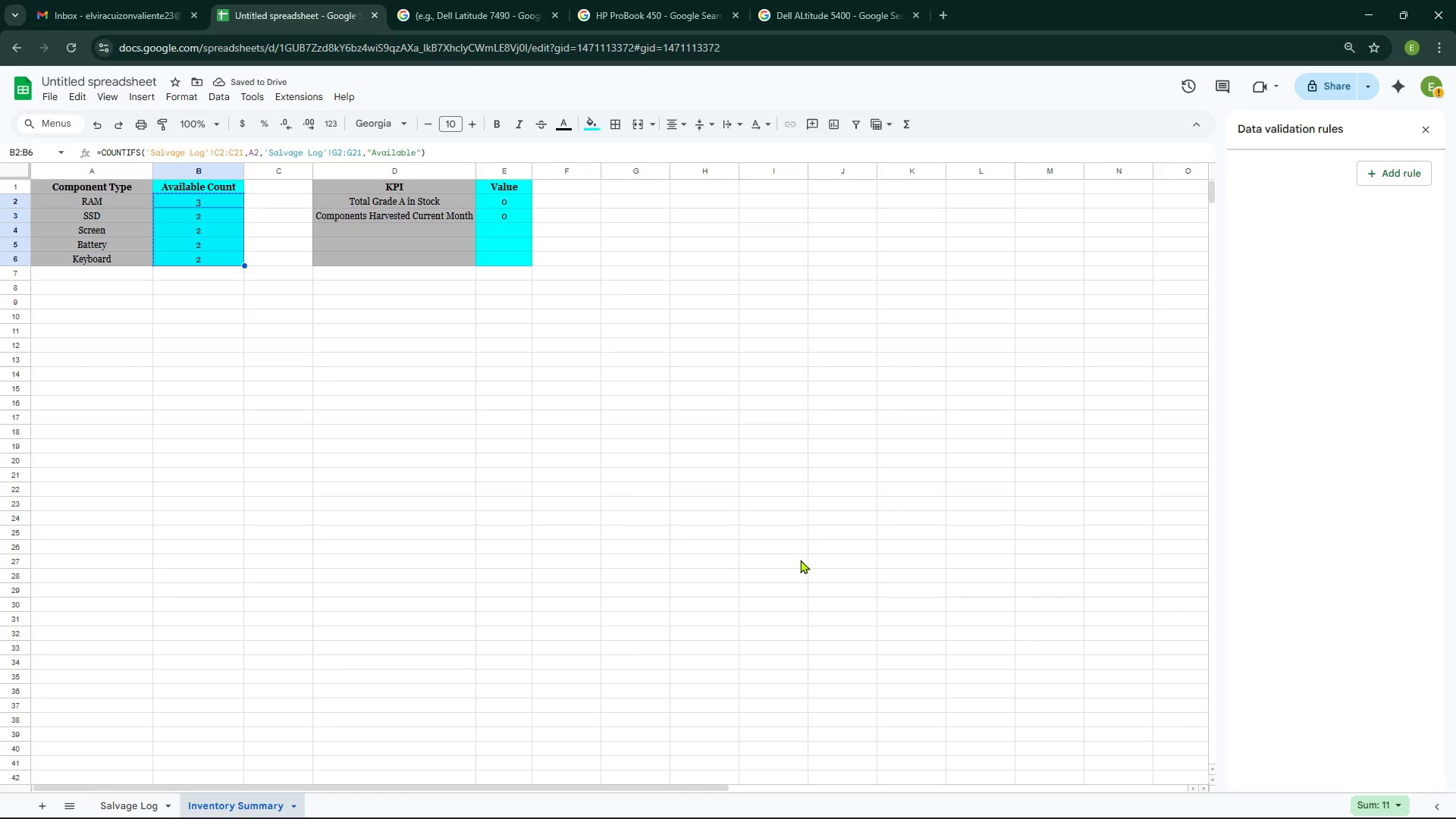 
left_click([794, 558])
 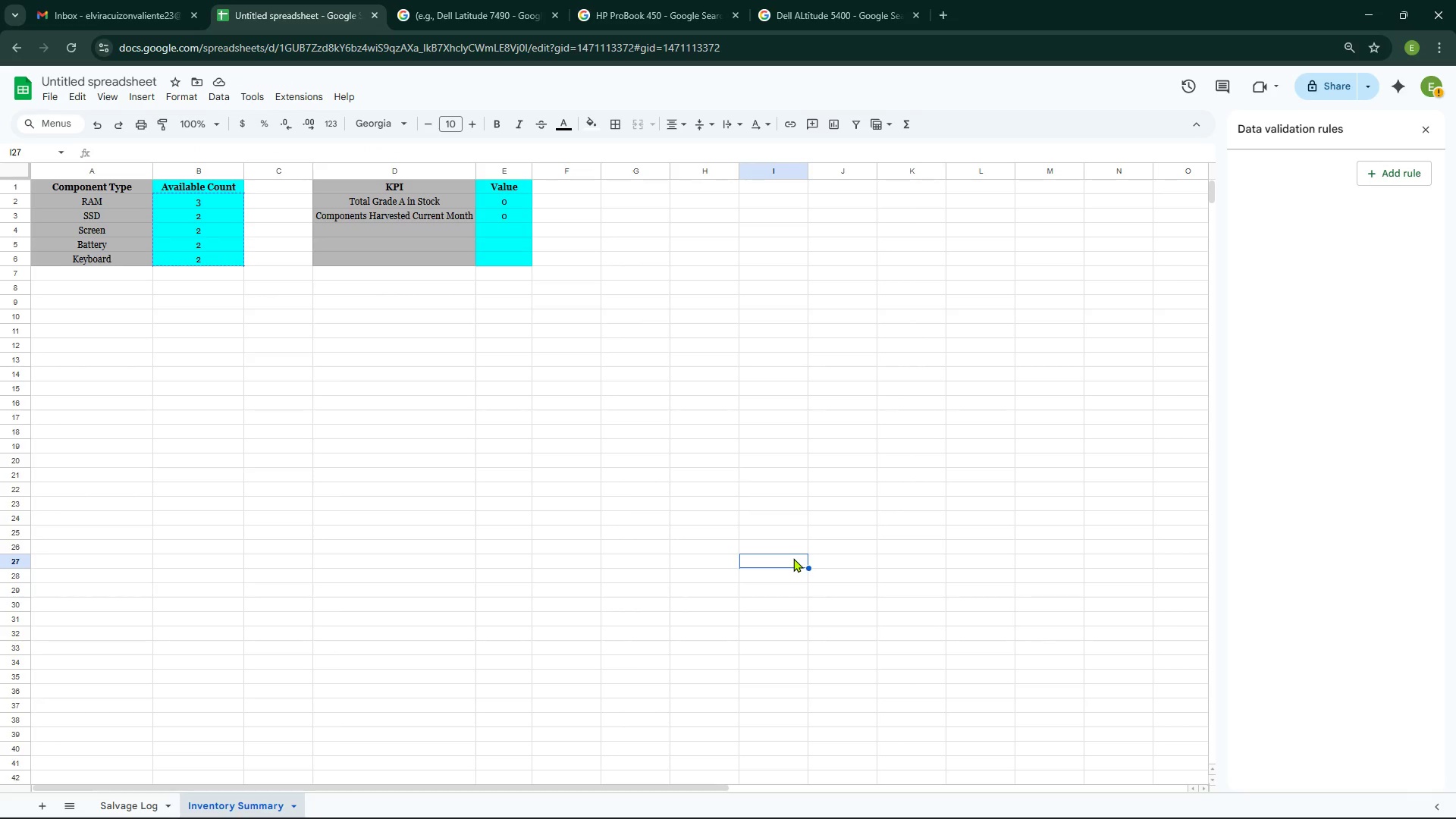 
key(Control+V)
 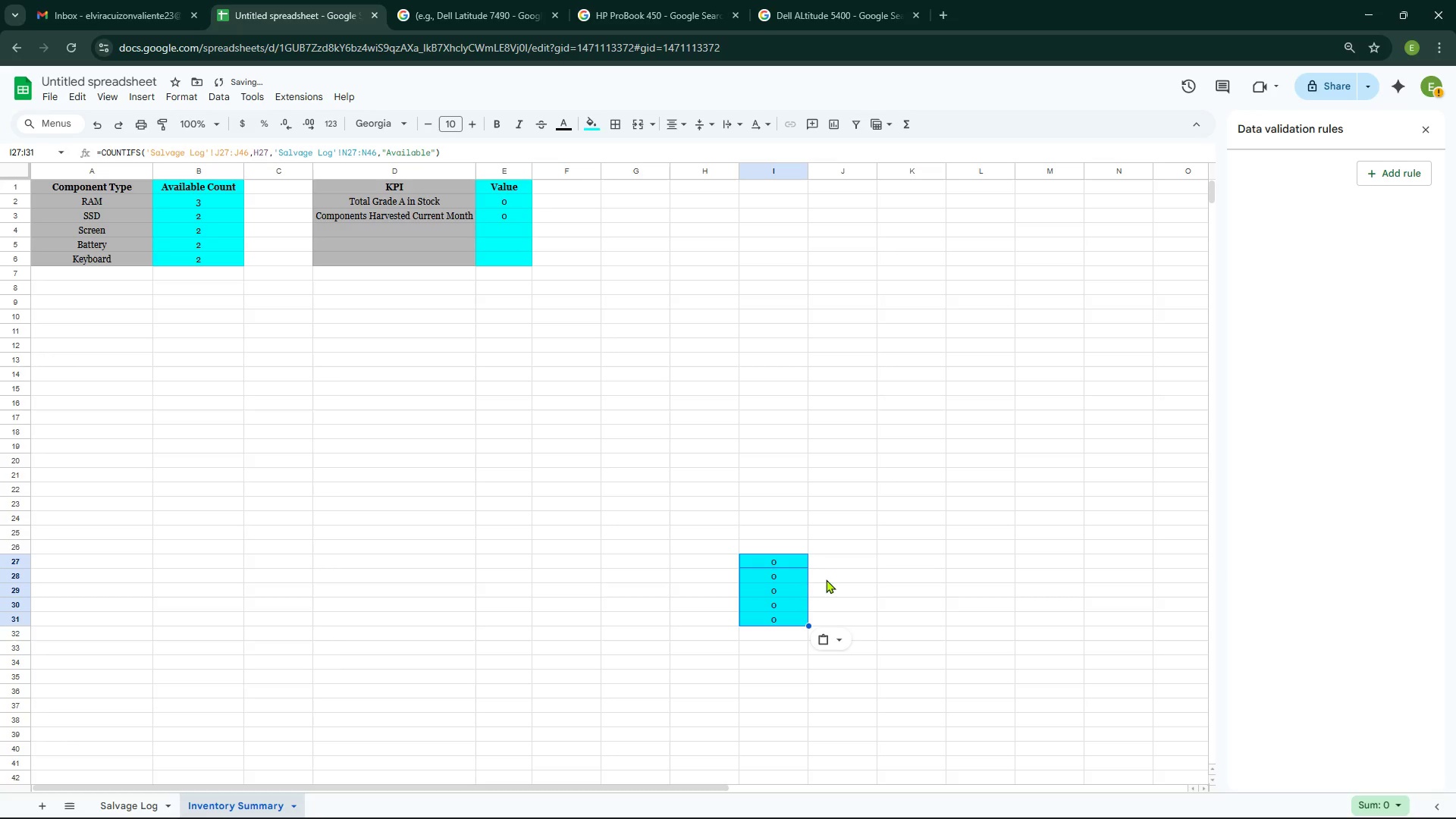 
key(Control+ControlLeft)
 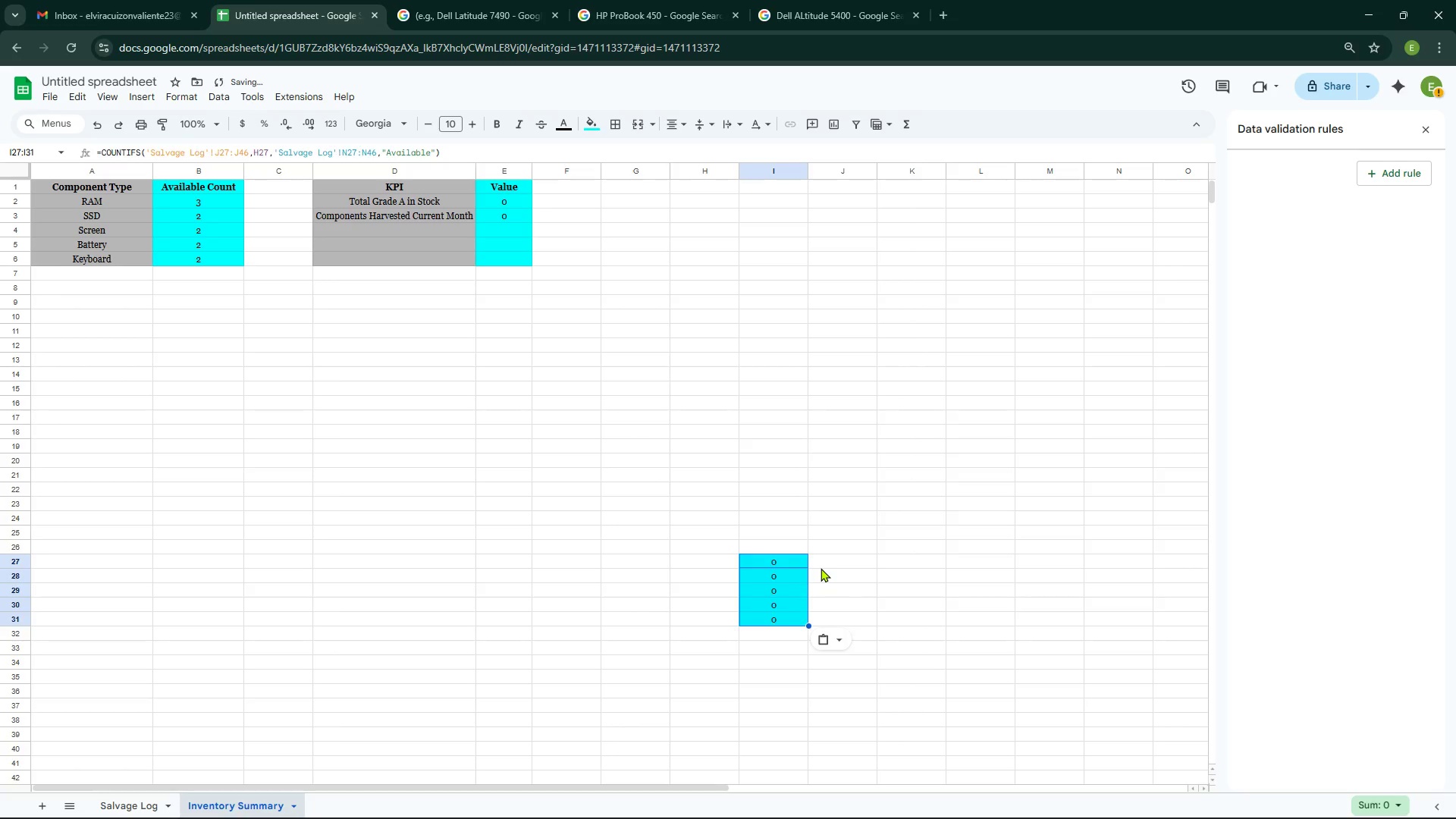 
key(Control+Z)
 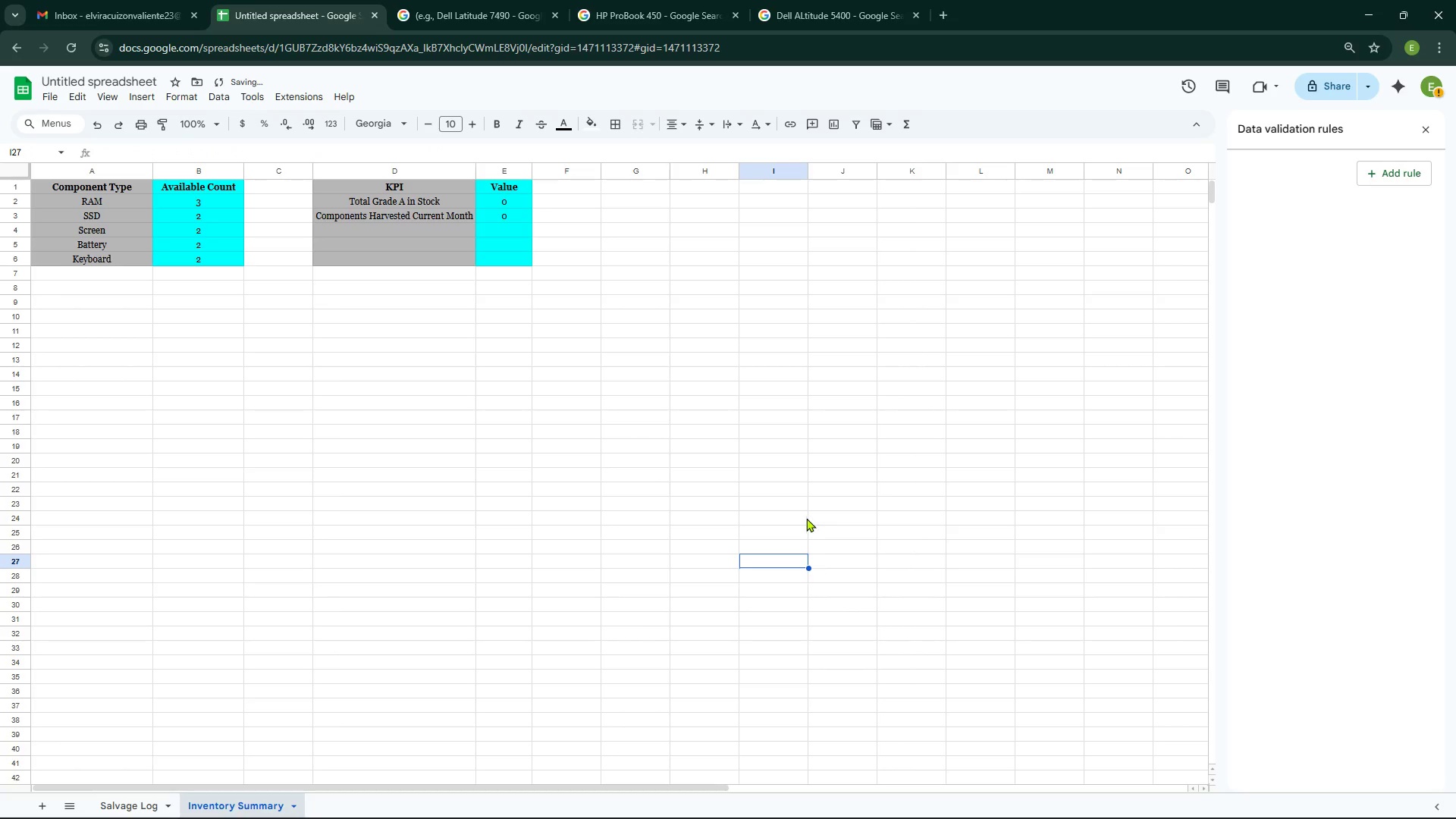 
left_click([804, 510])
 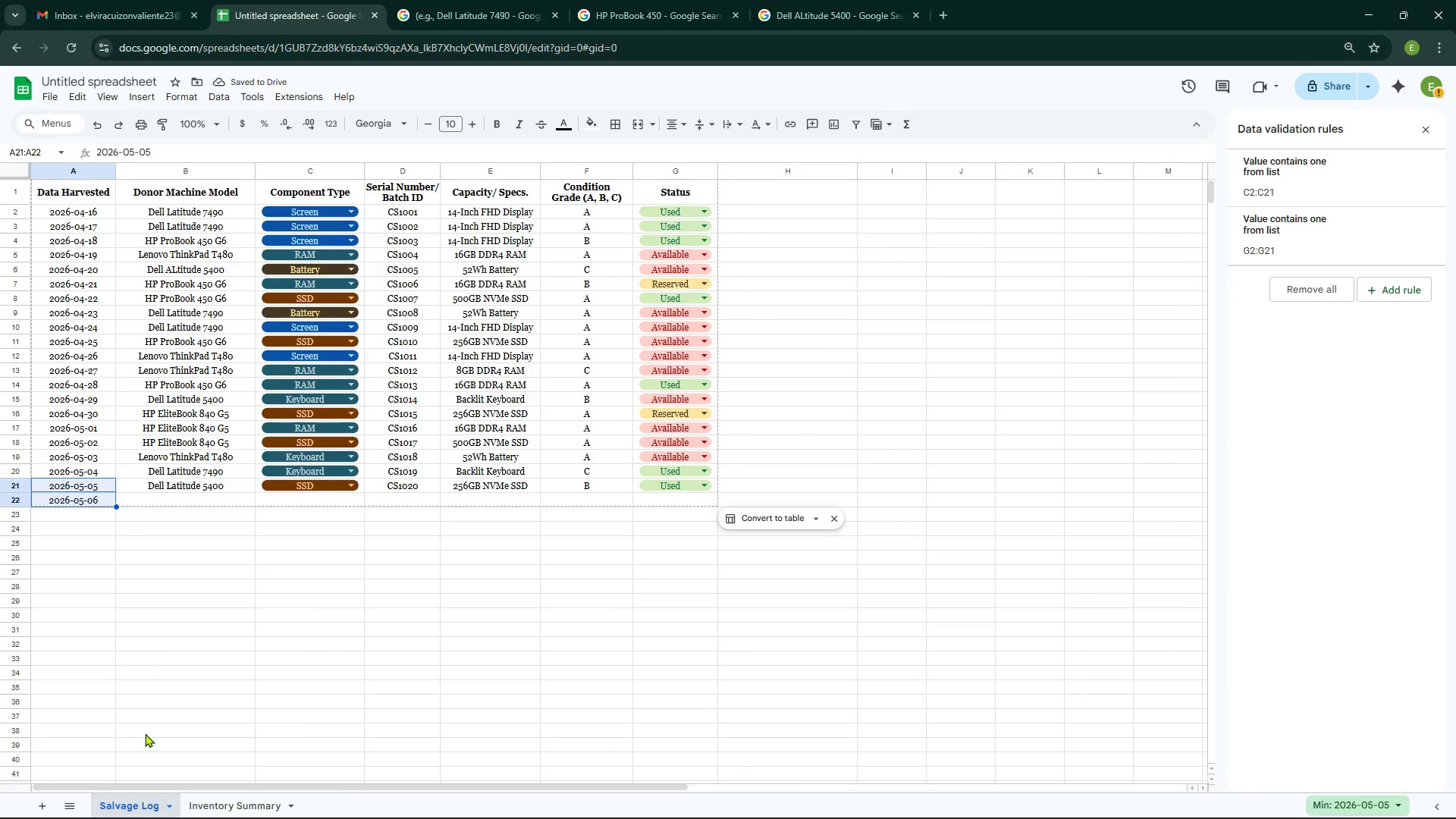 
left_click([169, 495])
 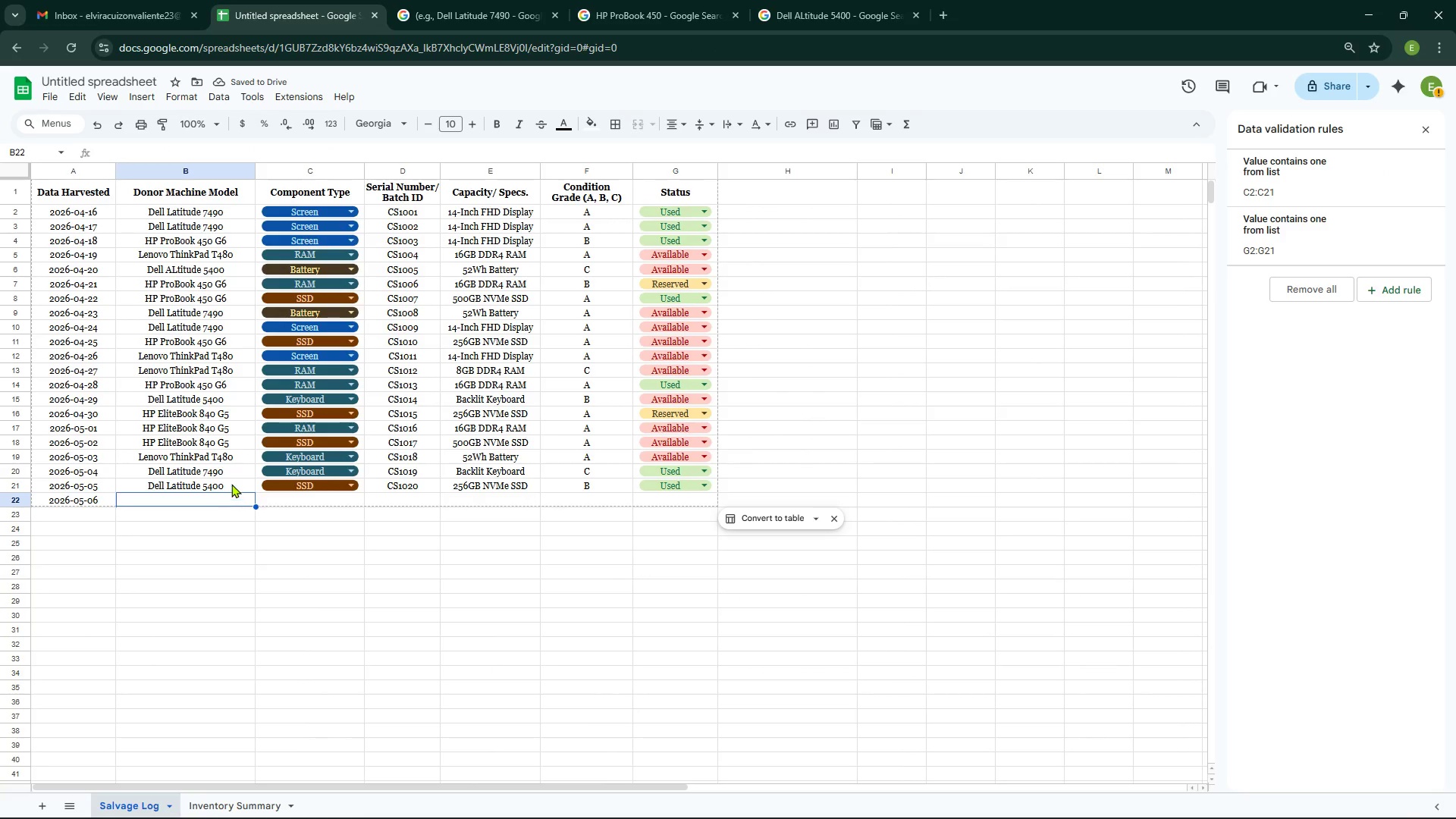 
left_click([231, 484])
 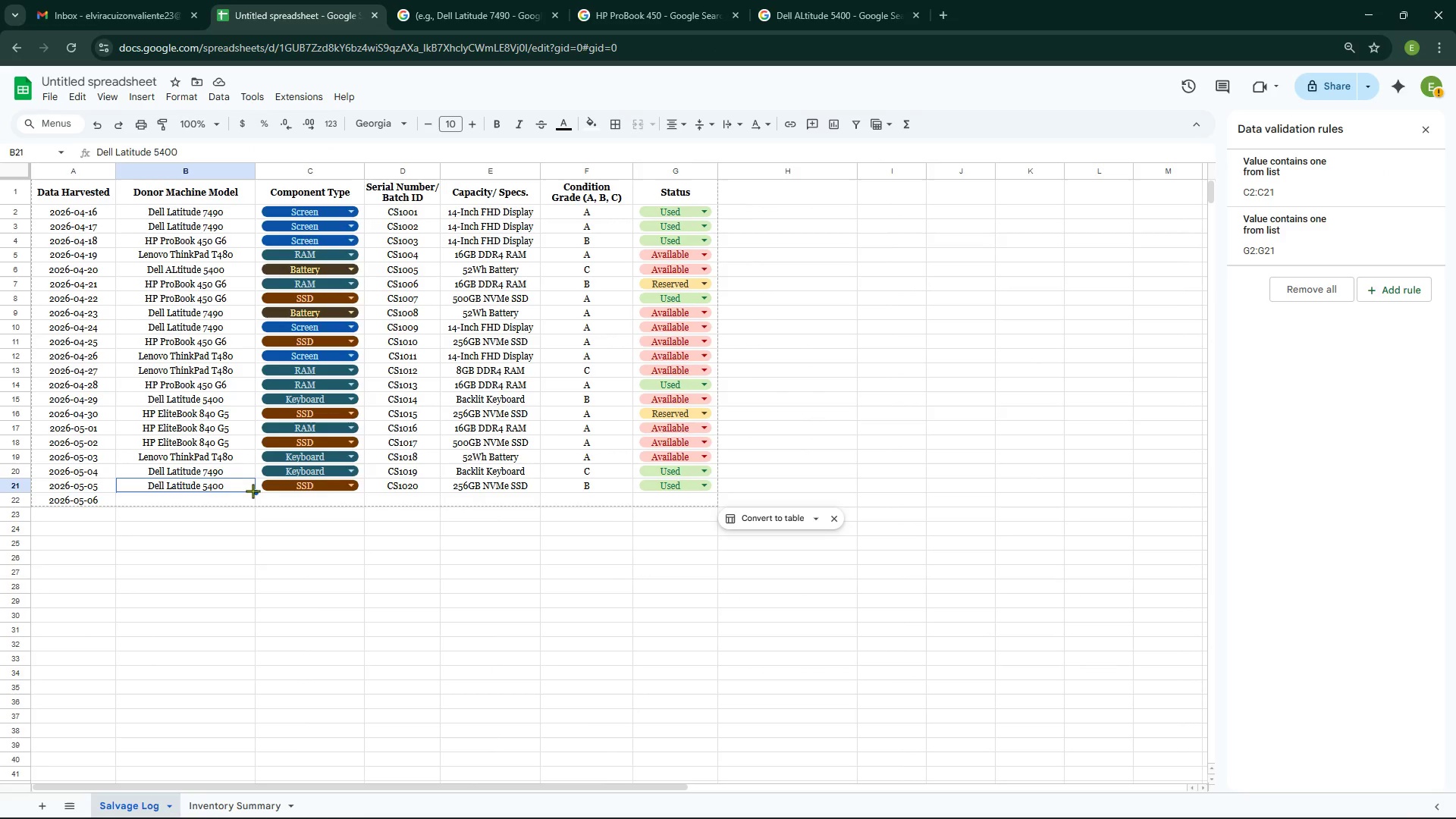 
left_click_drag(start_coordinate=[253, 491], to_coordinate=[262, 507])
 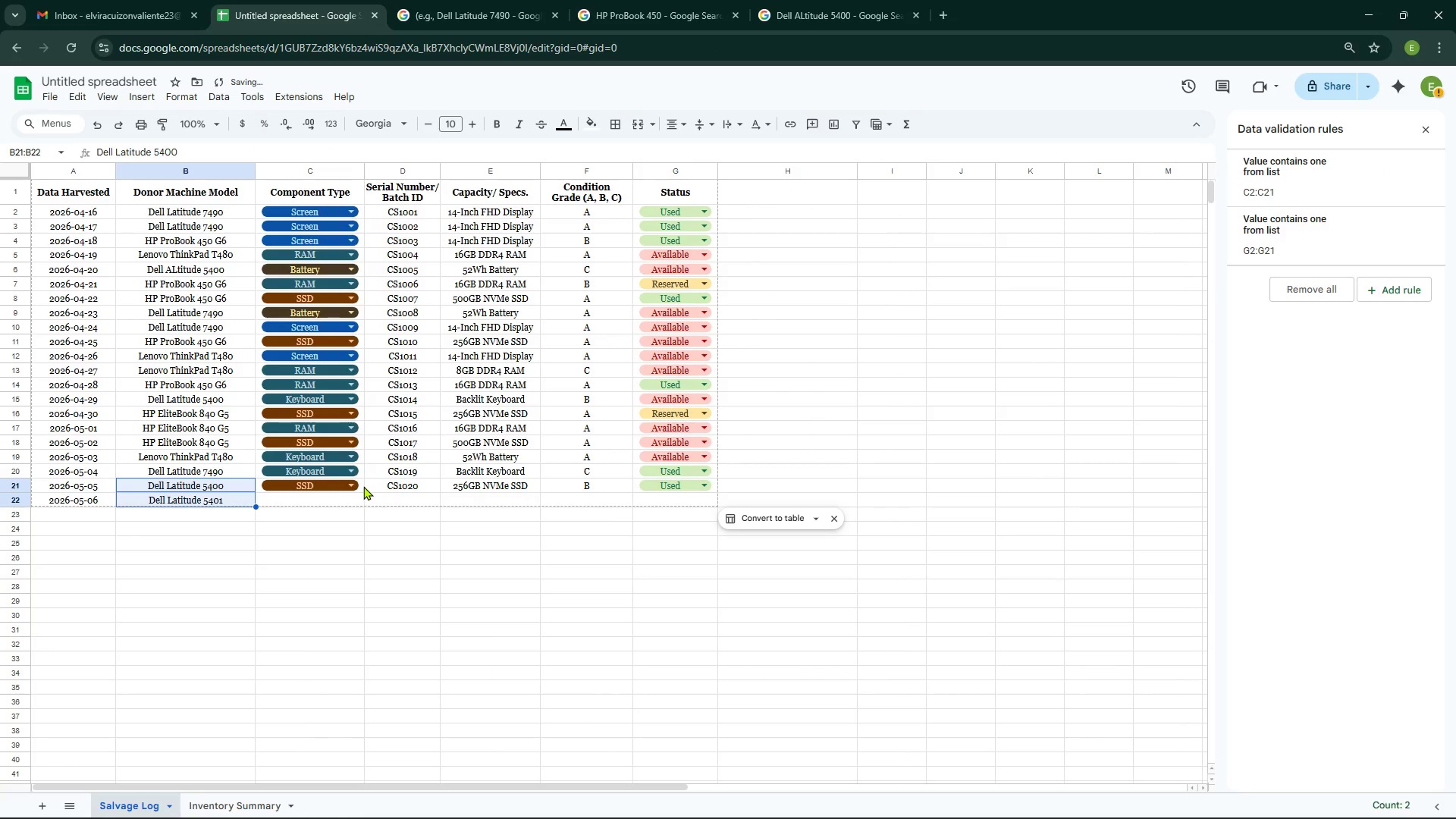 
left_click([363, 488])
 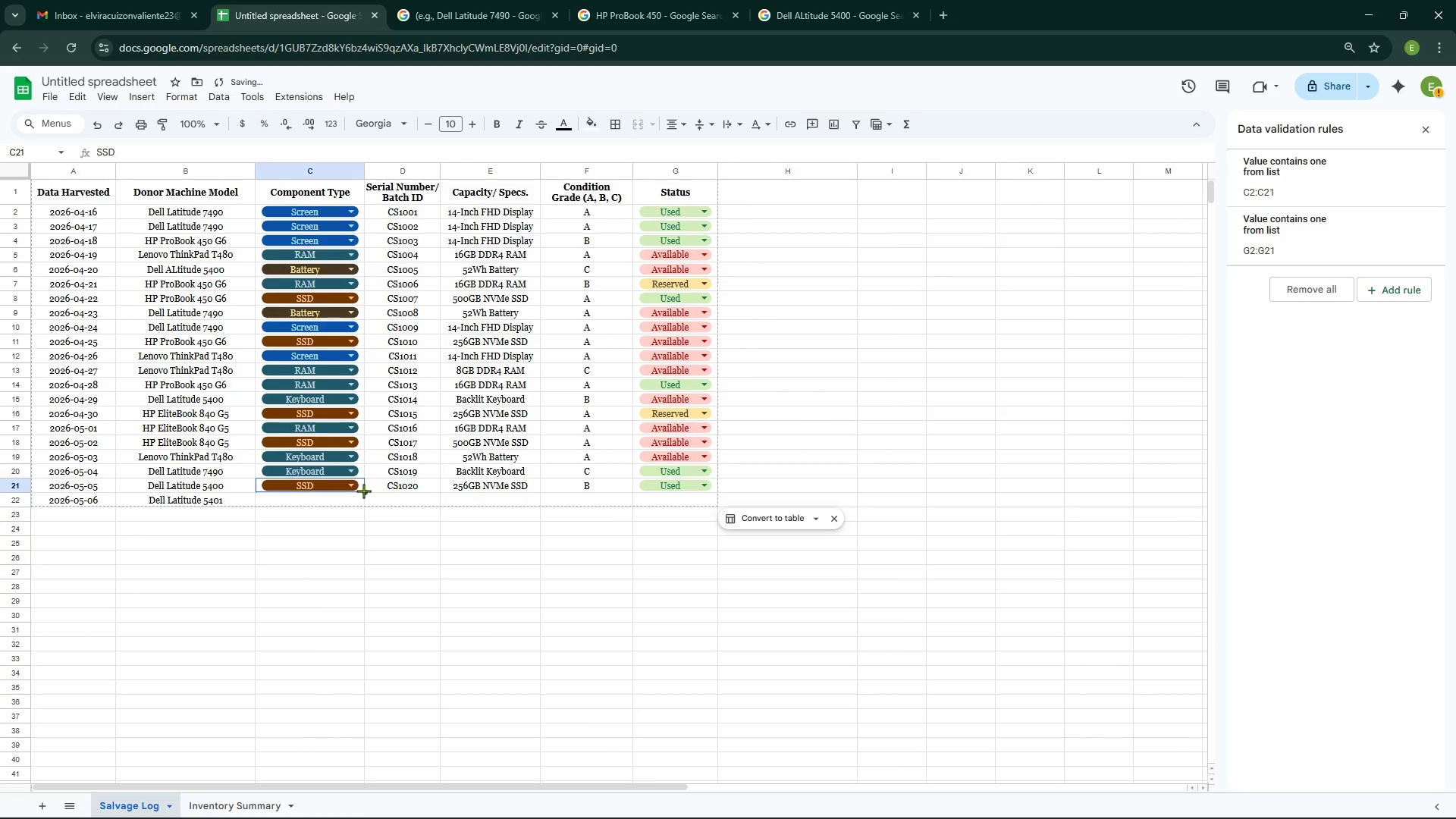 
left_click_drag(start_coordinate=[363, 491], to_coordinate=[367, 502])
 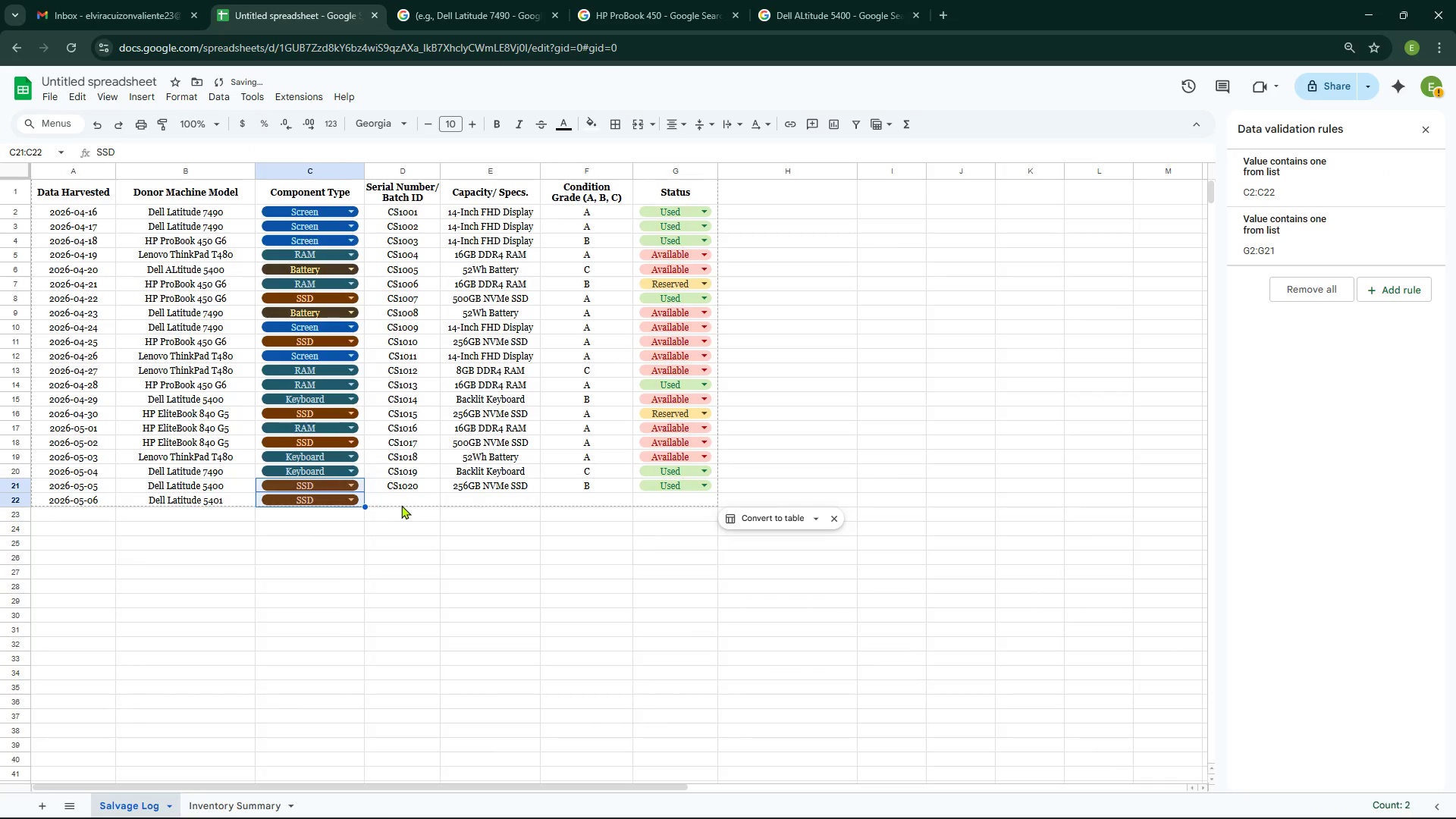 
left_click([397, 500])
 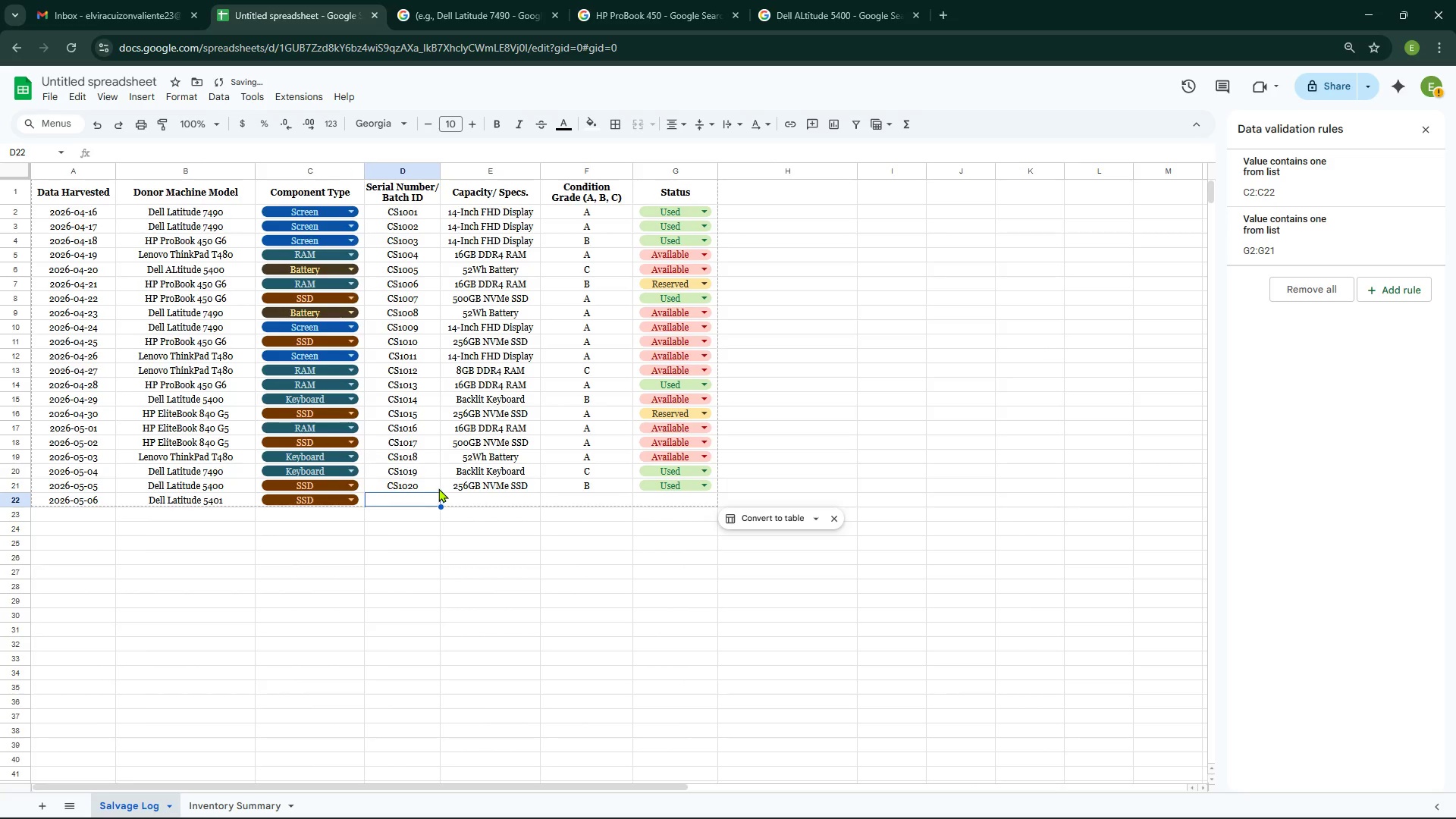 
left_click([438, 488])
 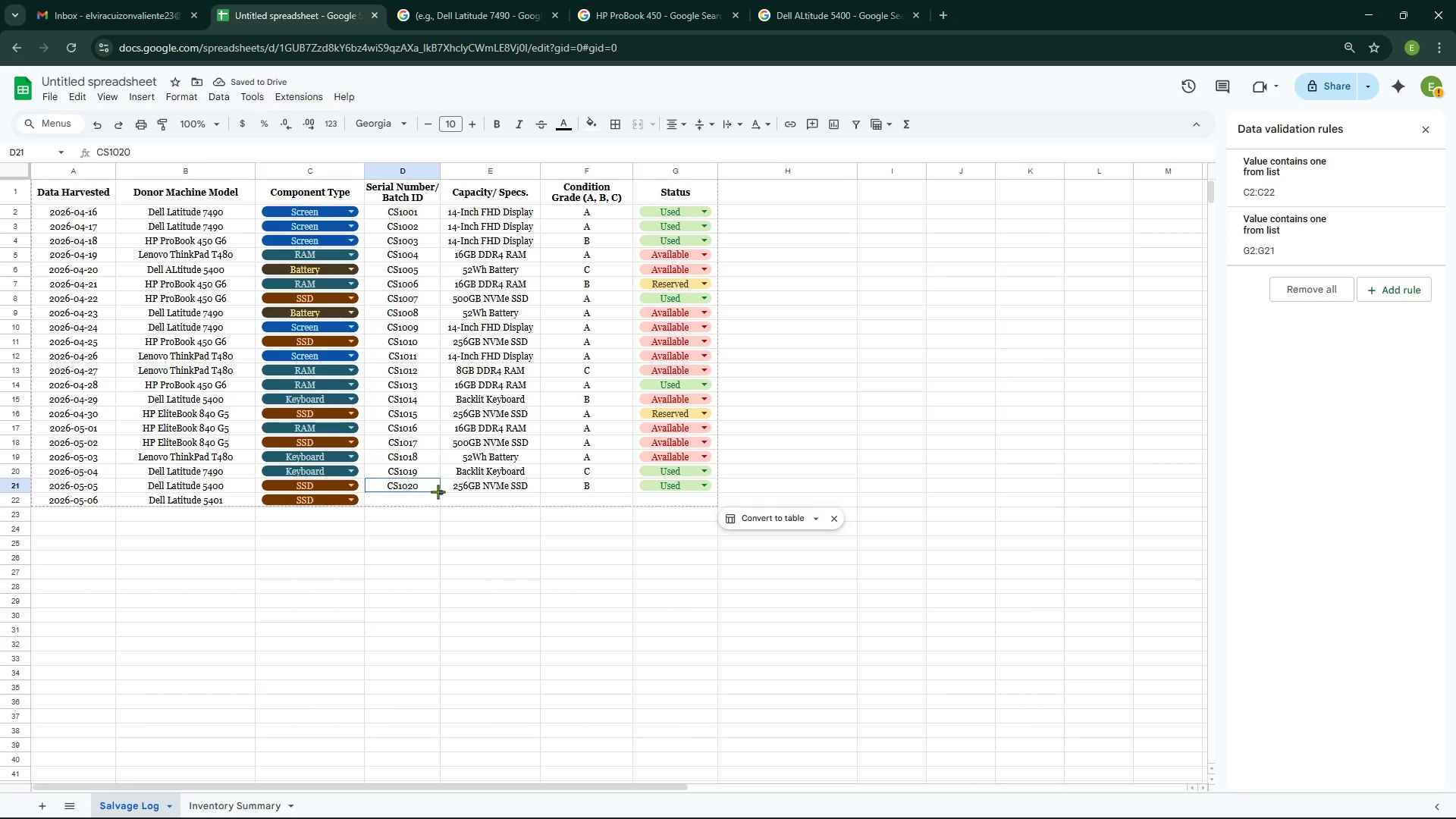 
left_click_drag(start_coordinate=[438, 491], to_coordinate=[440, 499])